 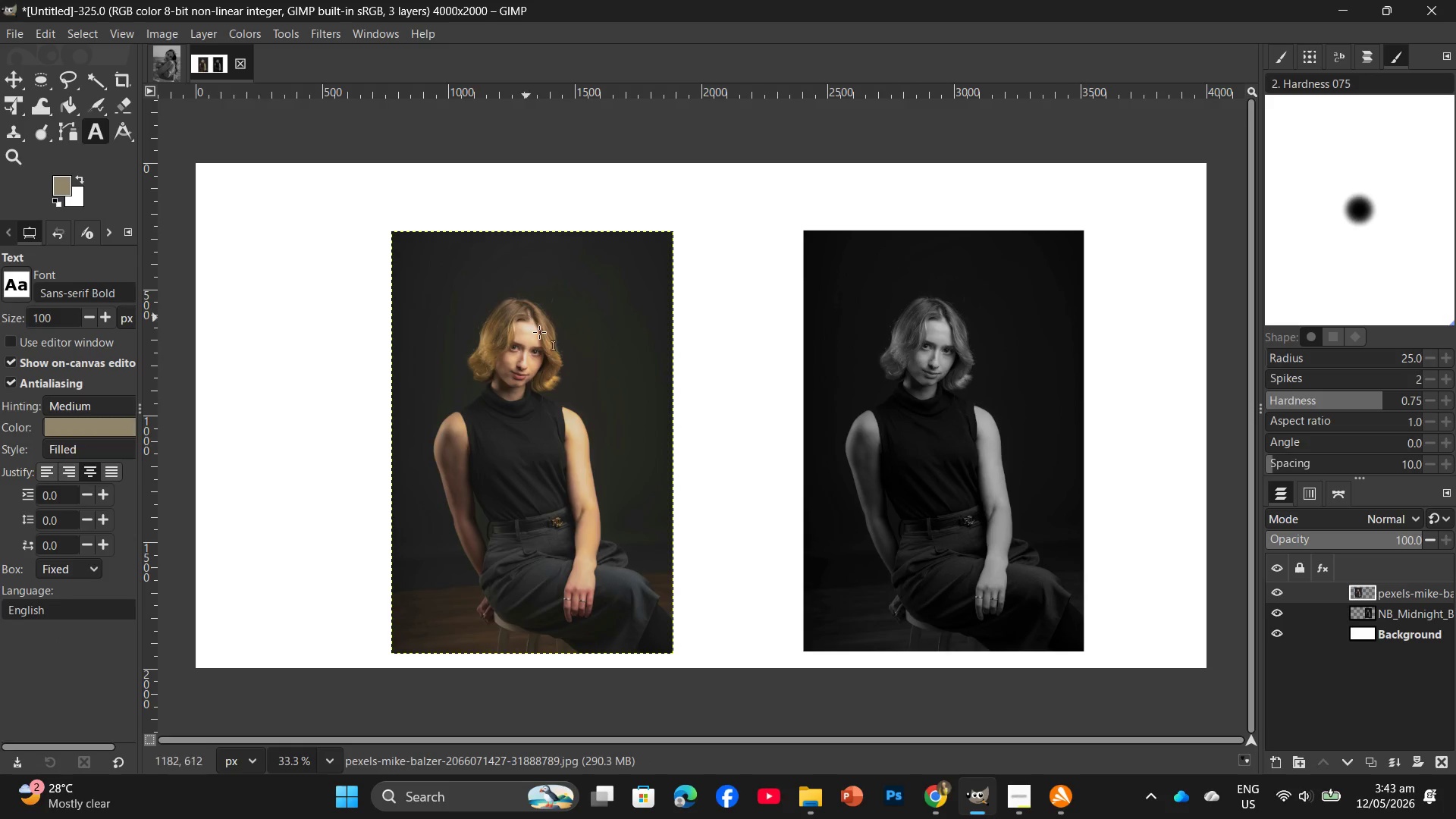 
left_click([453, 197])
 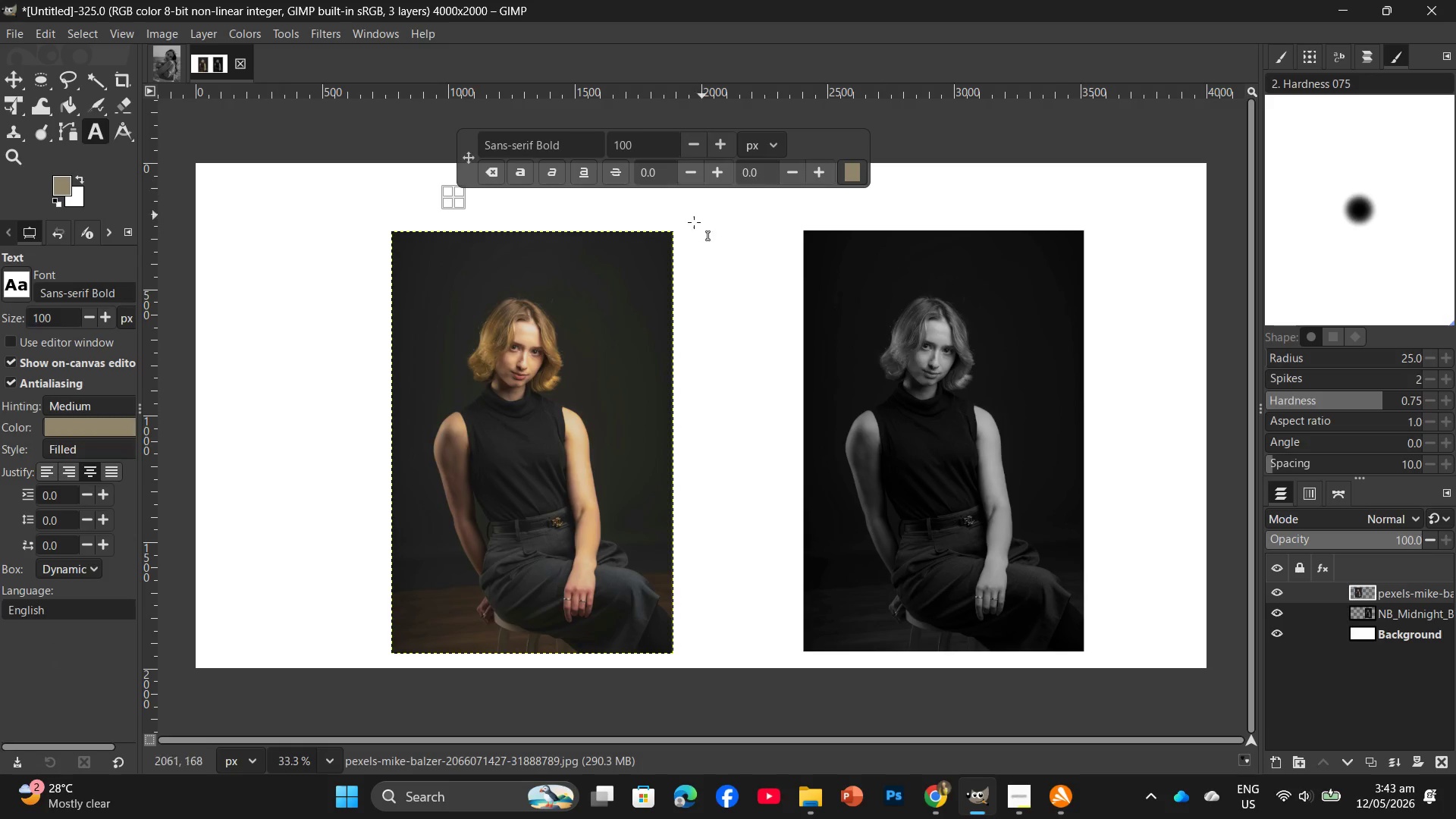 
key(B)
 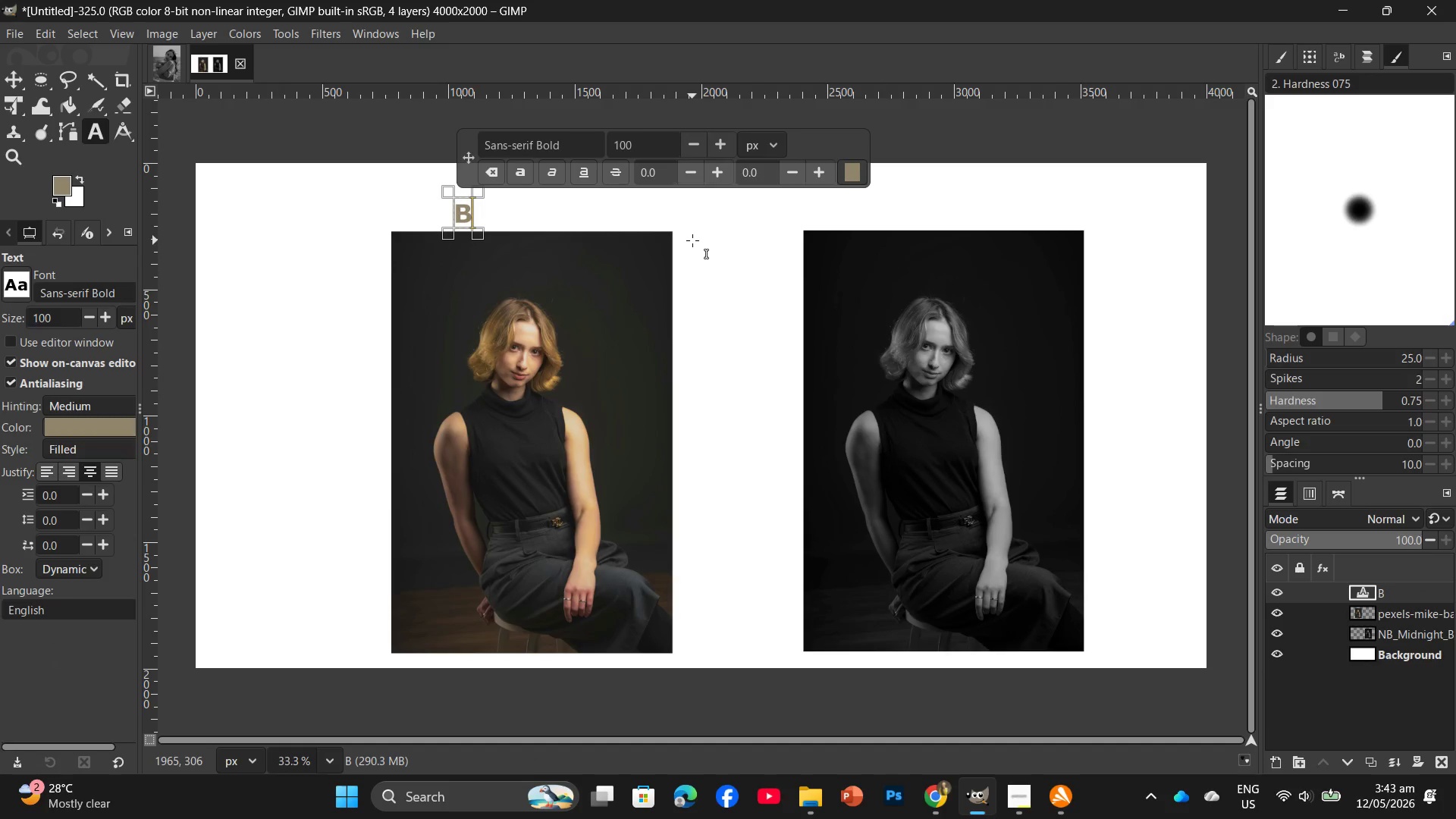 
type(EFOREW)
key(Backspace)
 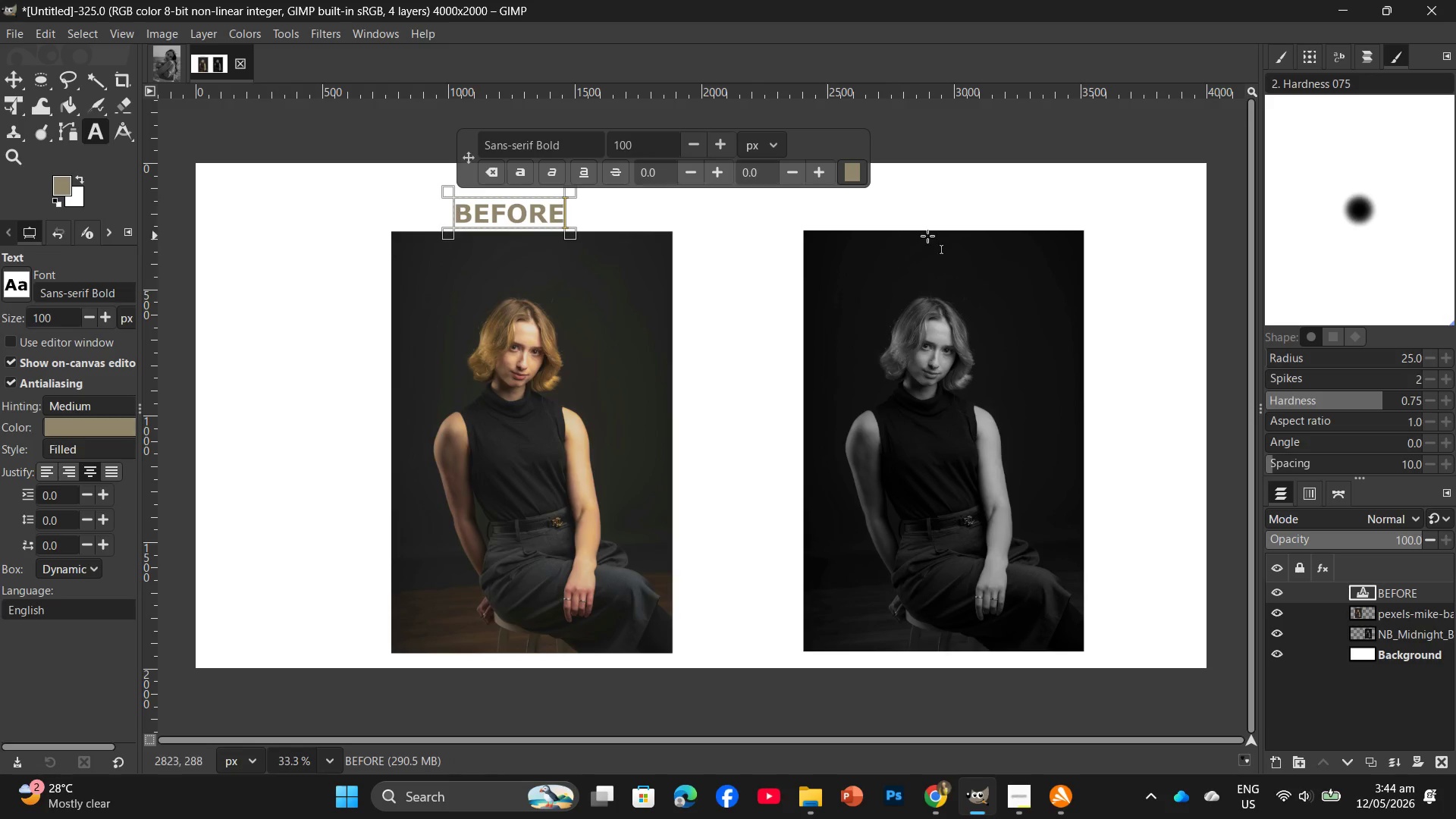 
left_click([940, 206])
 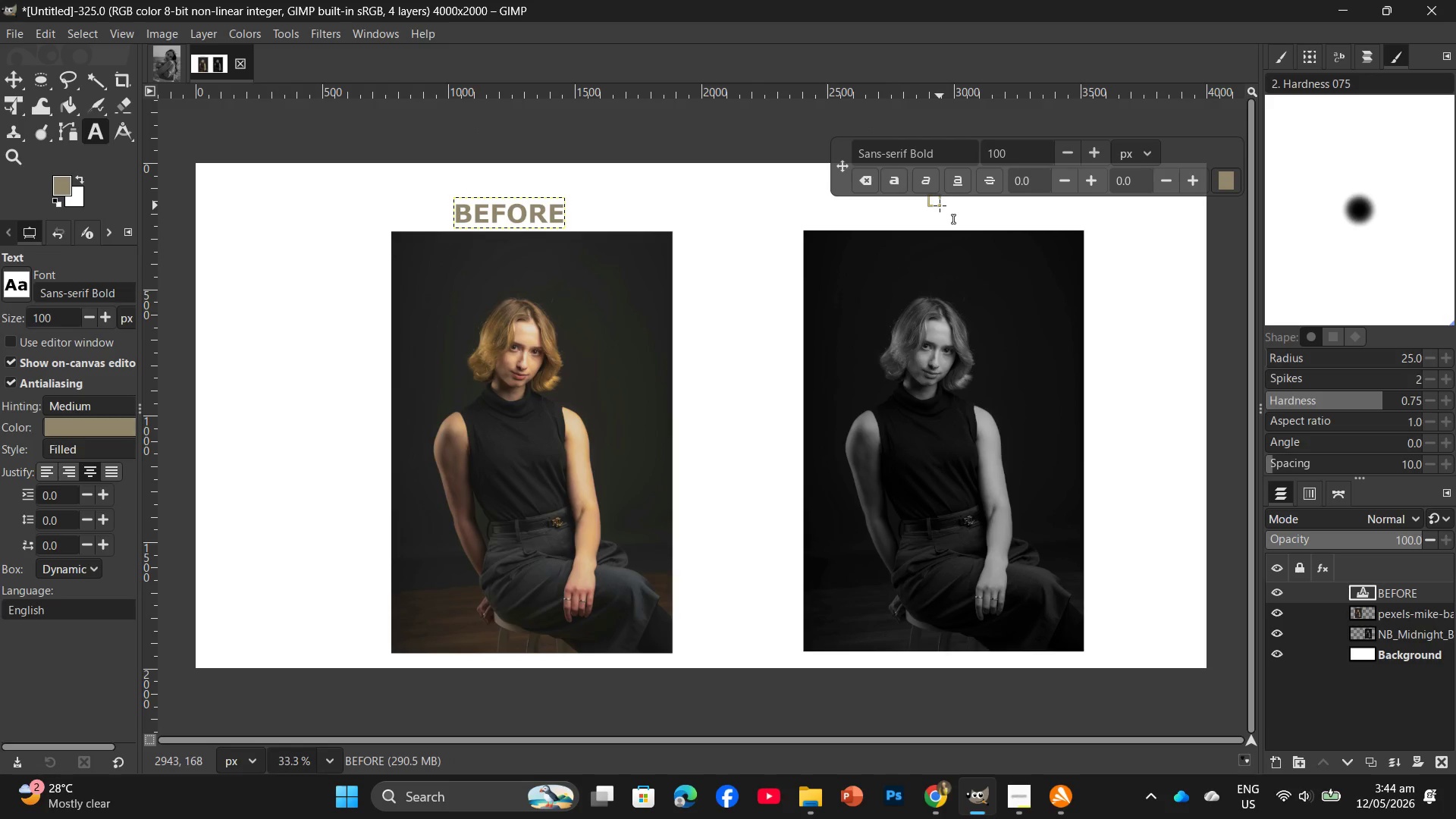 
type(AFTR)
 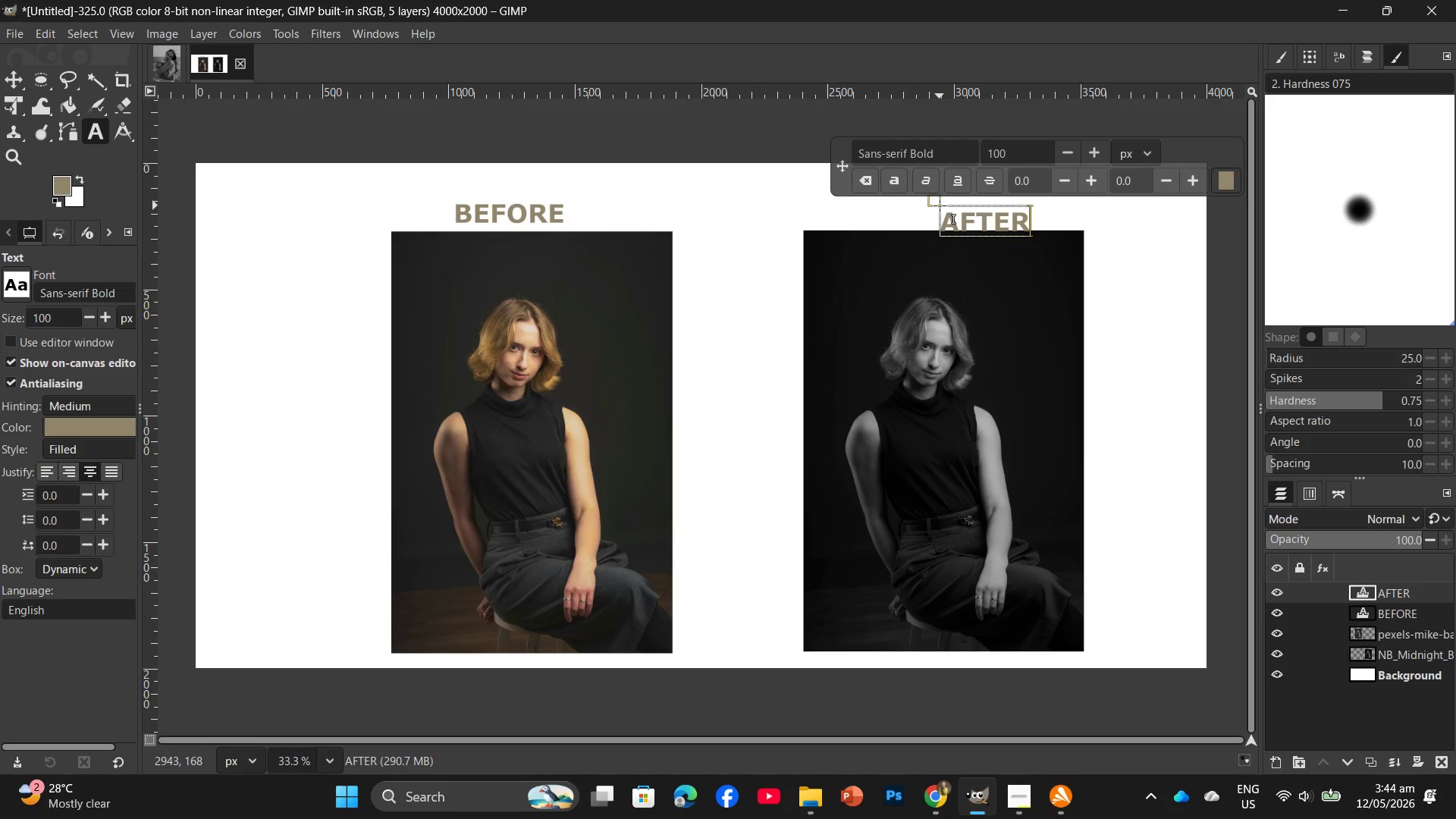 
hold_key(key=E, duration=0.31)
 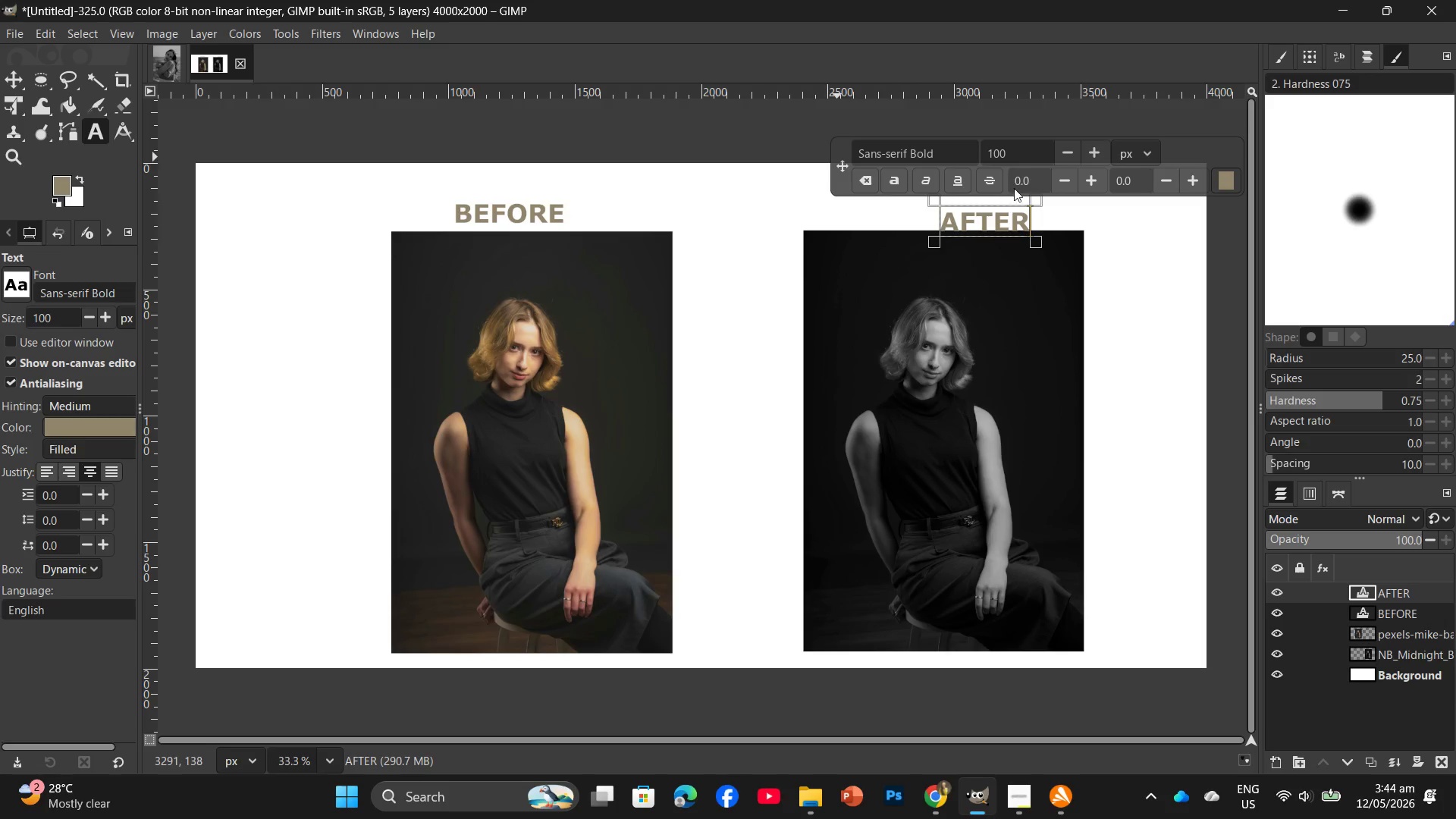 
left_click_drag(start_coordinate=[995, 194], to_coordinate=[993, 181])
 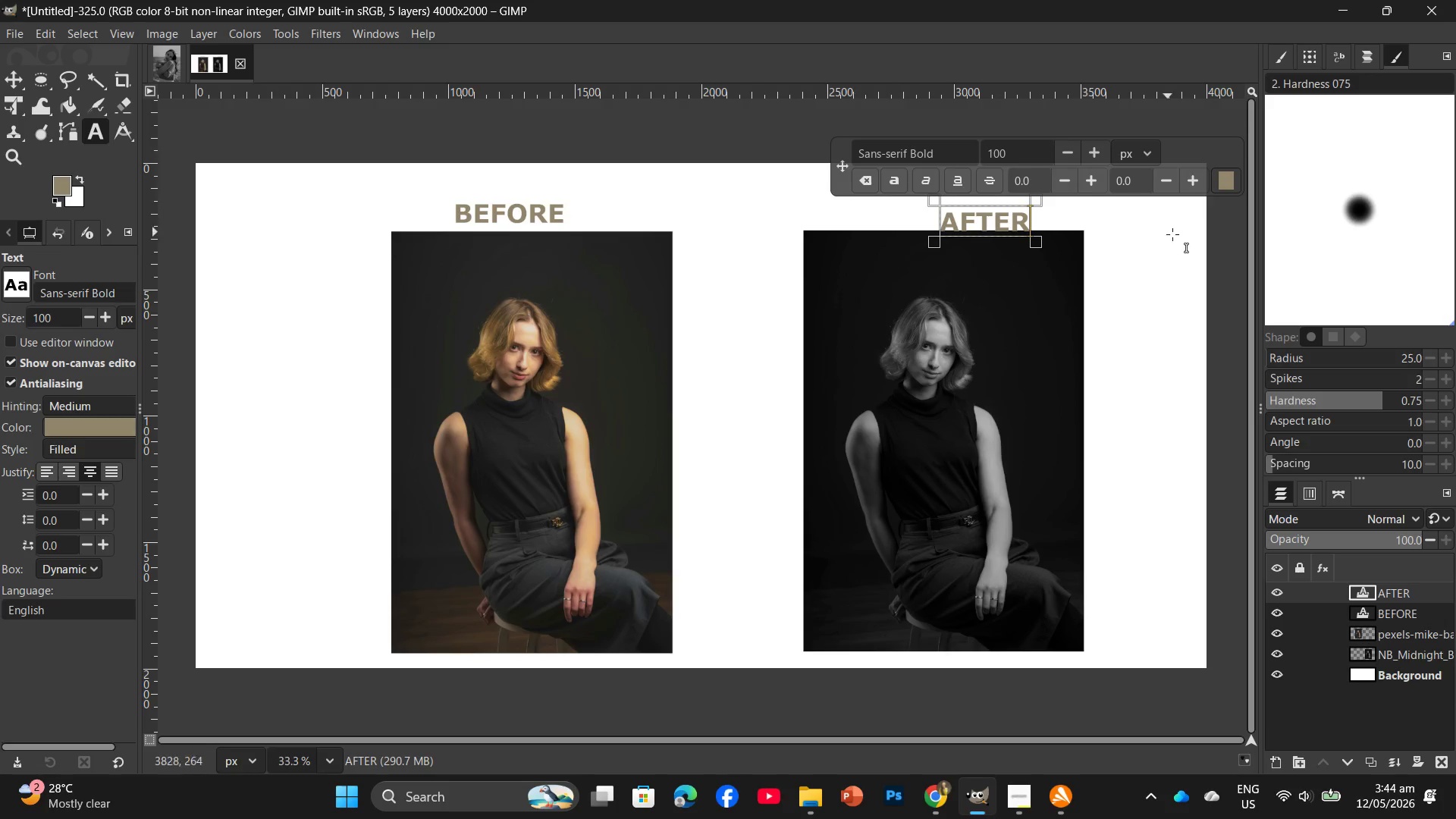 
left_click([1172, 234])
 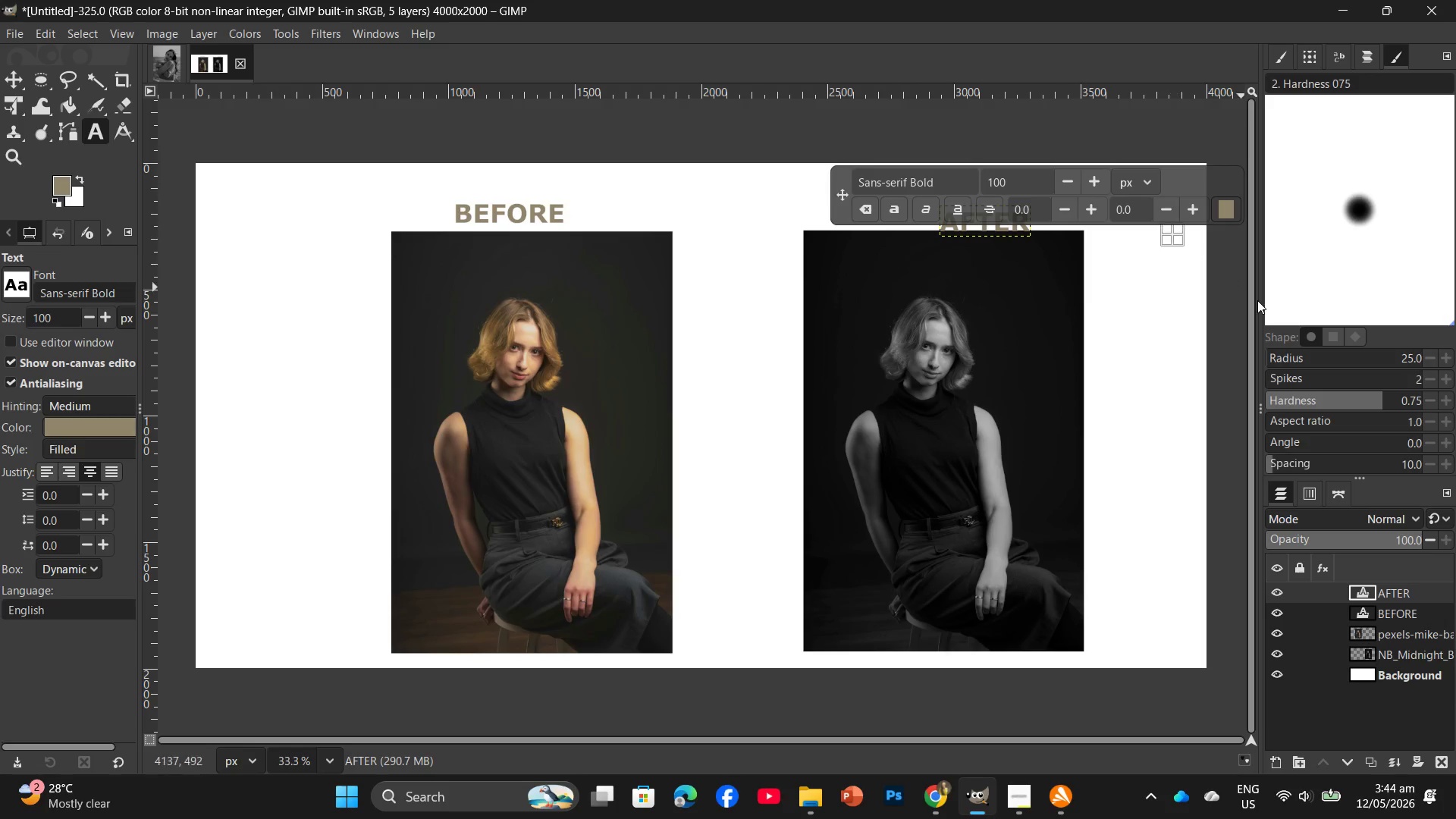 
left_click([1257, 300])
 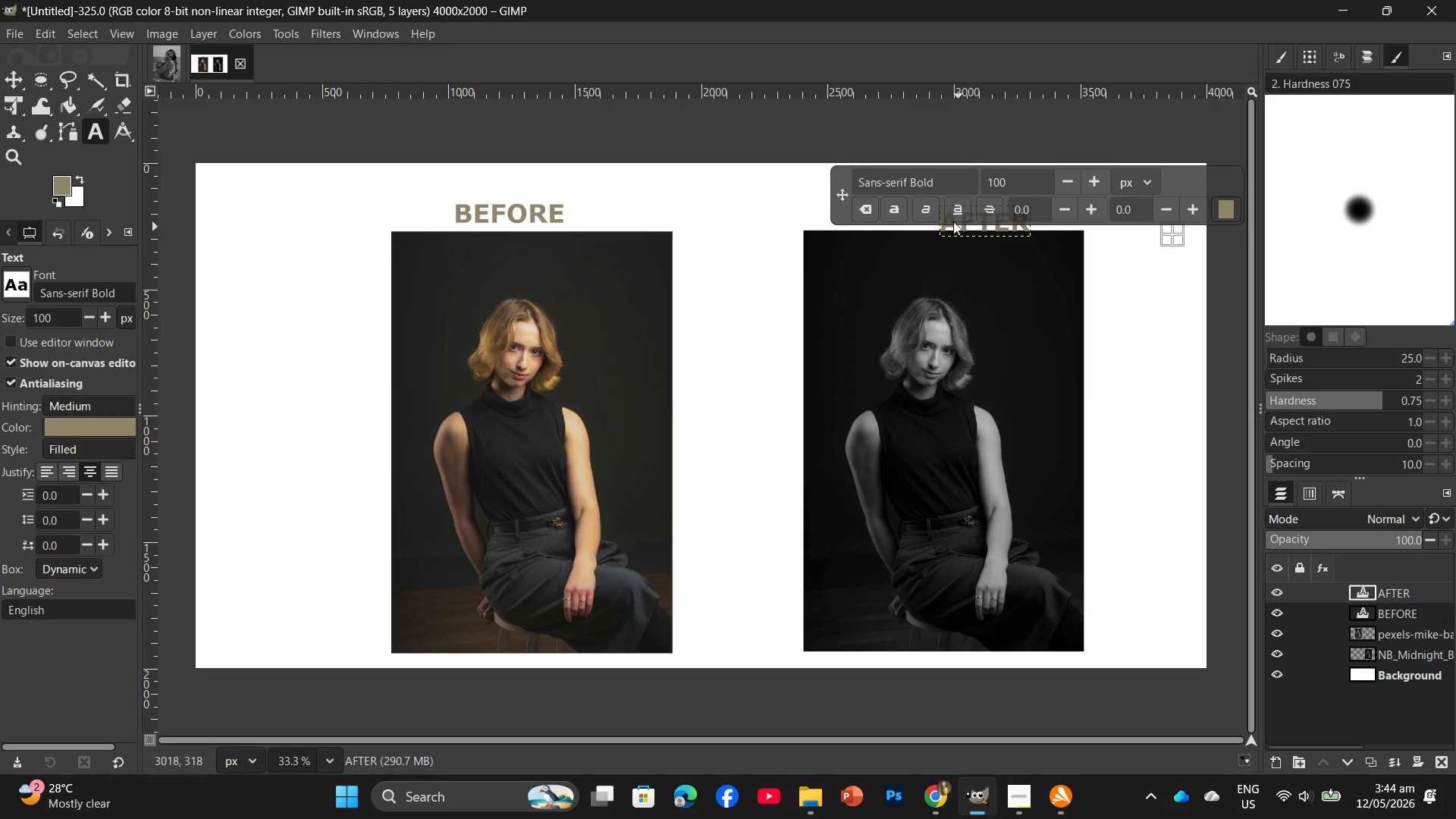 
double_click([991, 150])
 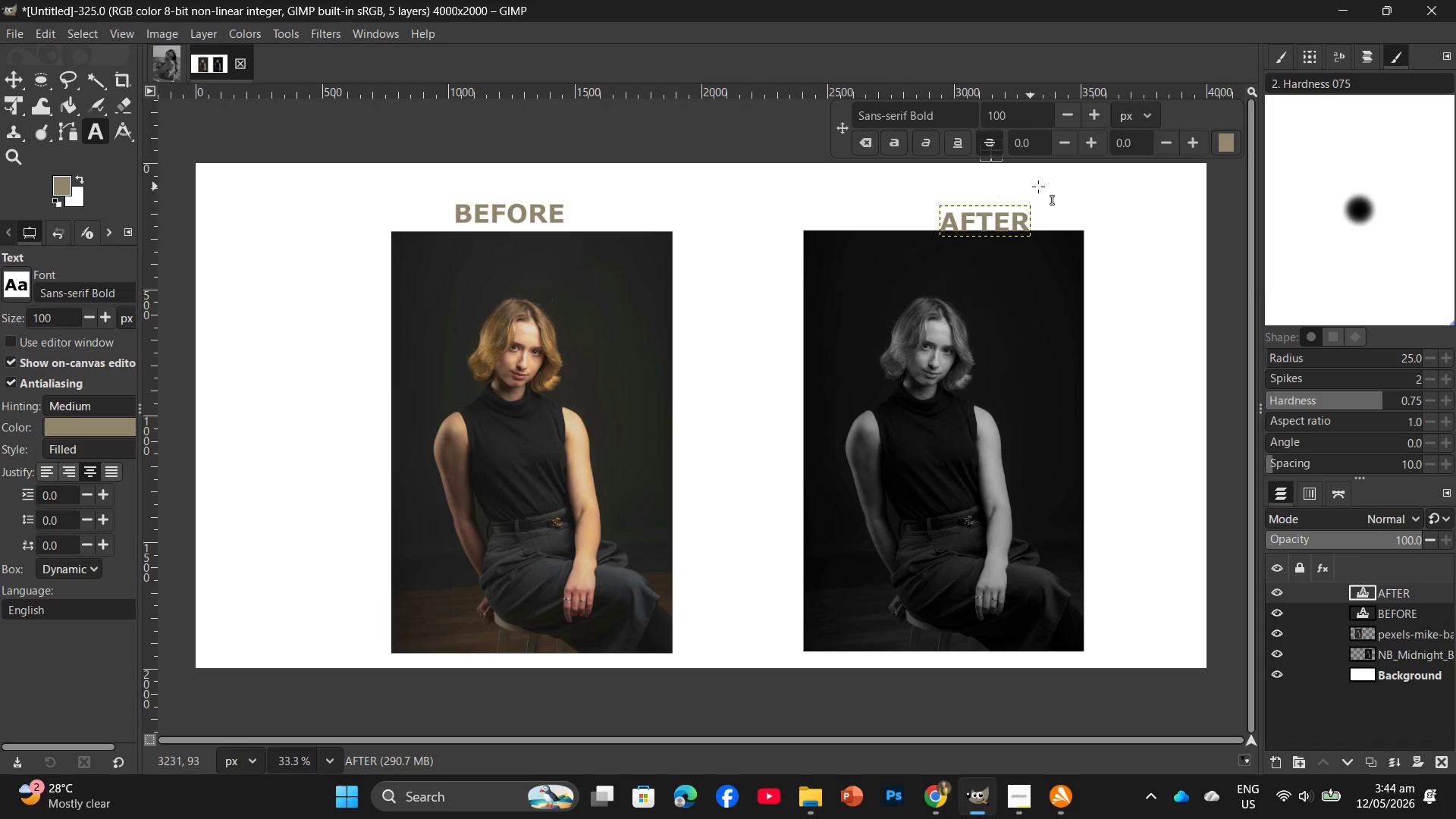 
left_click([1001, 202])
 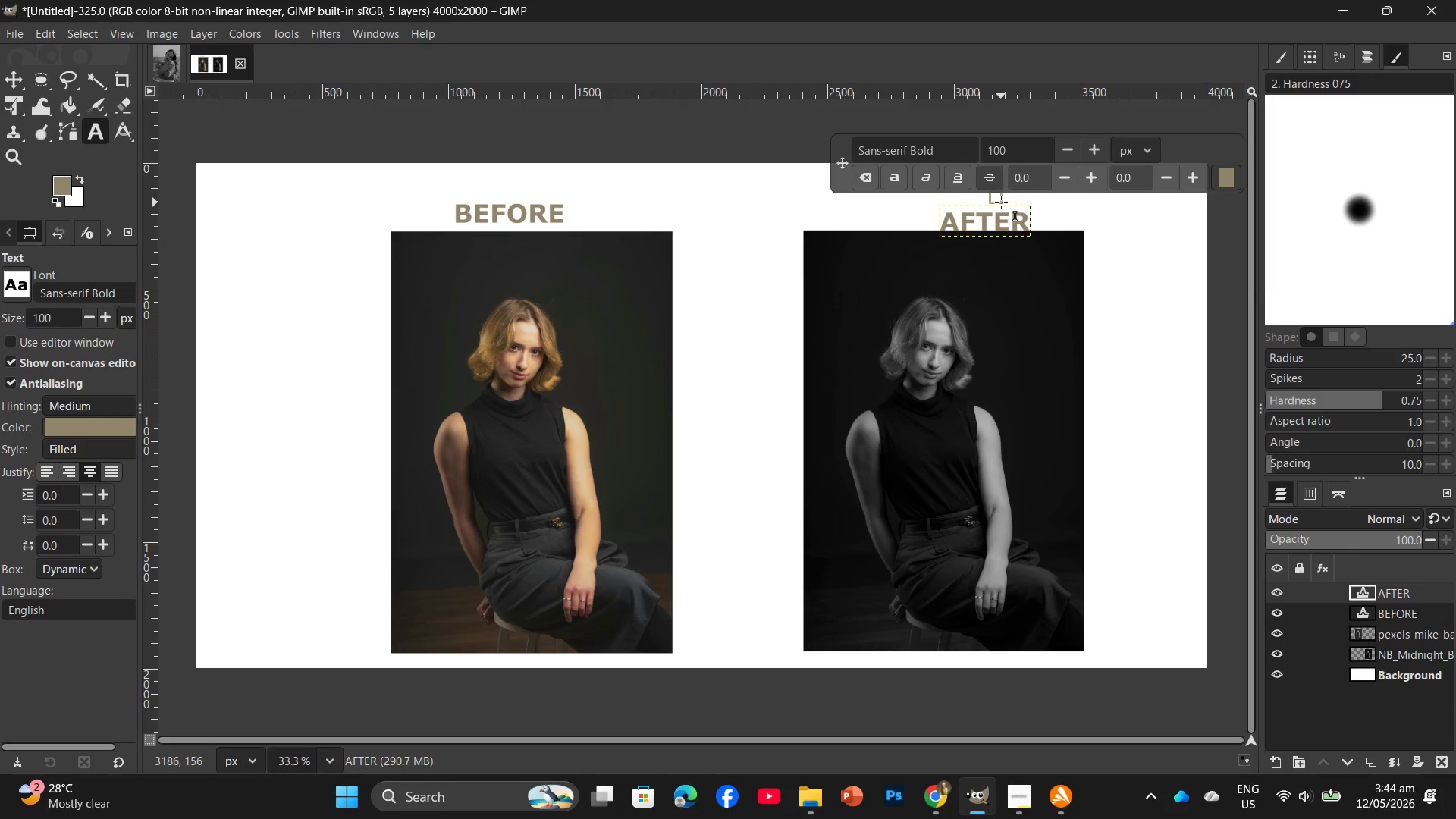 
left_click([997, 220])
 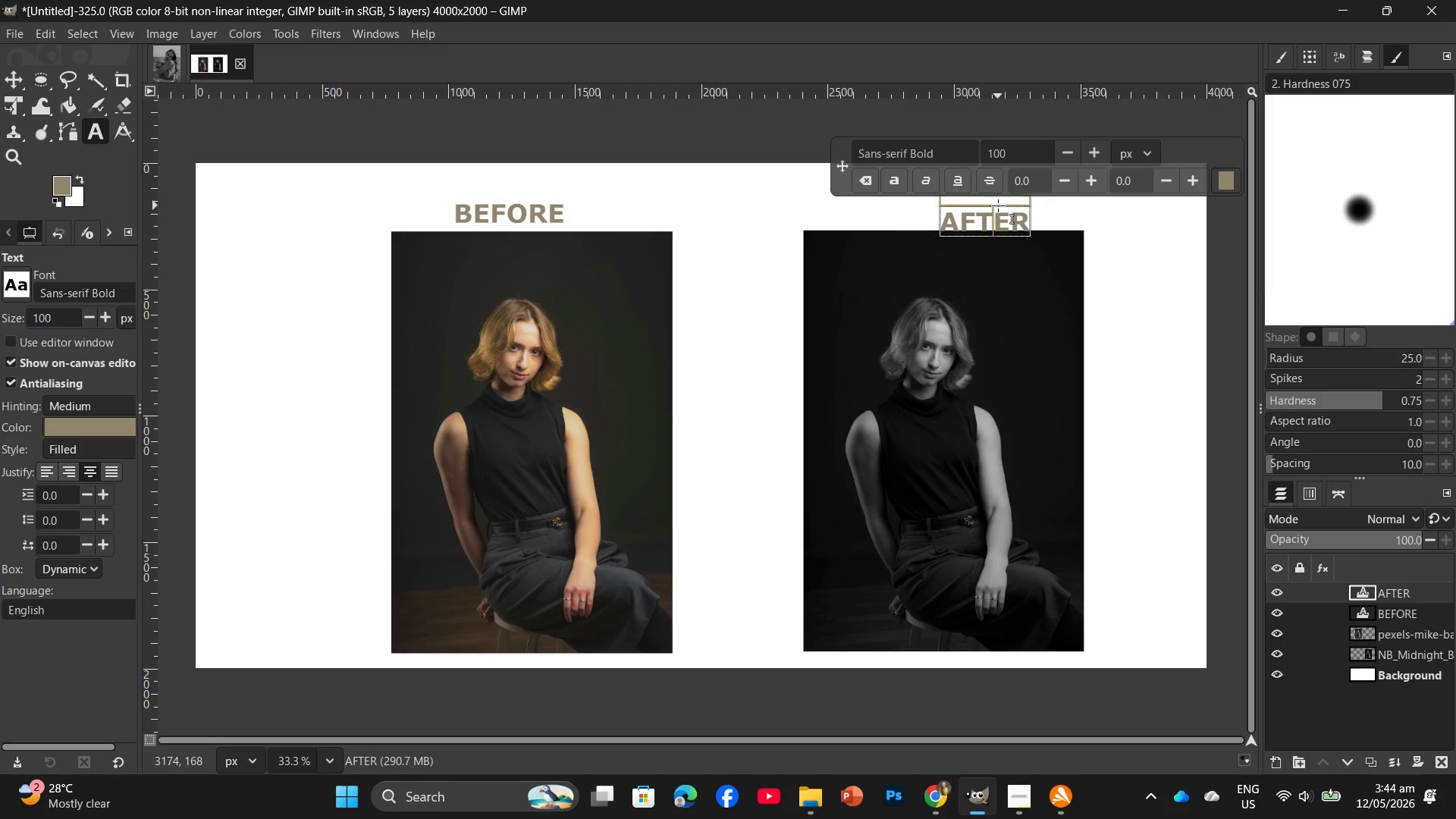 
left_click_drag(start_coordinate=[997, 201], to_coordinate=[997, 179])
 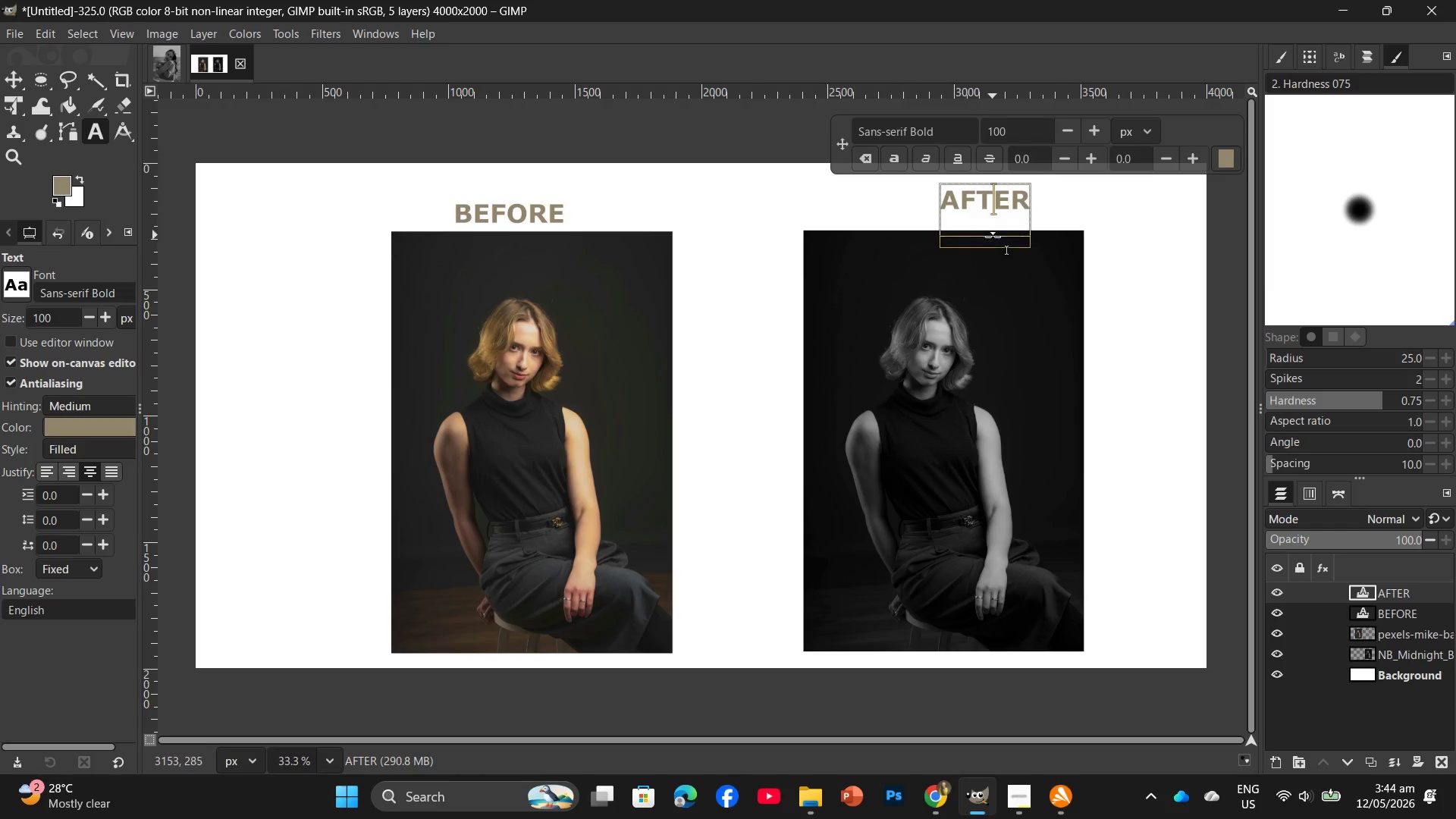 
left_click_drag(start_coordinate=[993, 245], to_coordinate=[993, 221])
 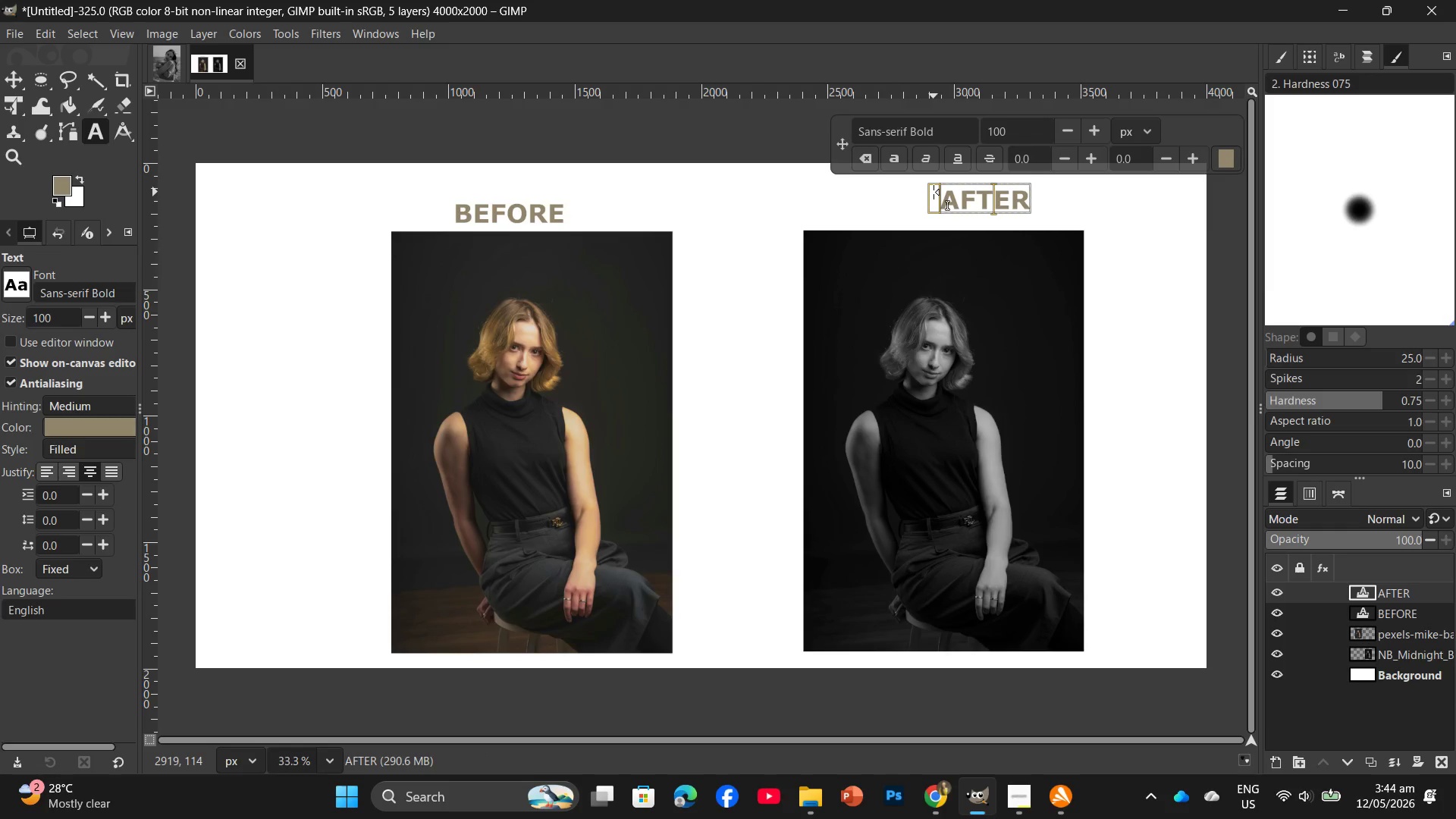 
left_click_drag(start_coordinate=[934, 192], to_coordinate=[882, 189])
 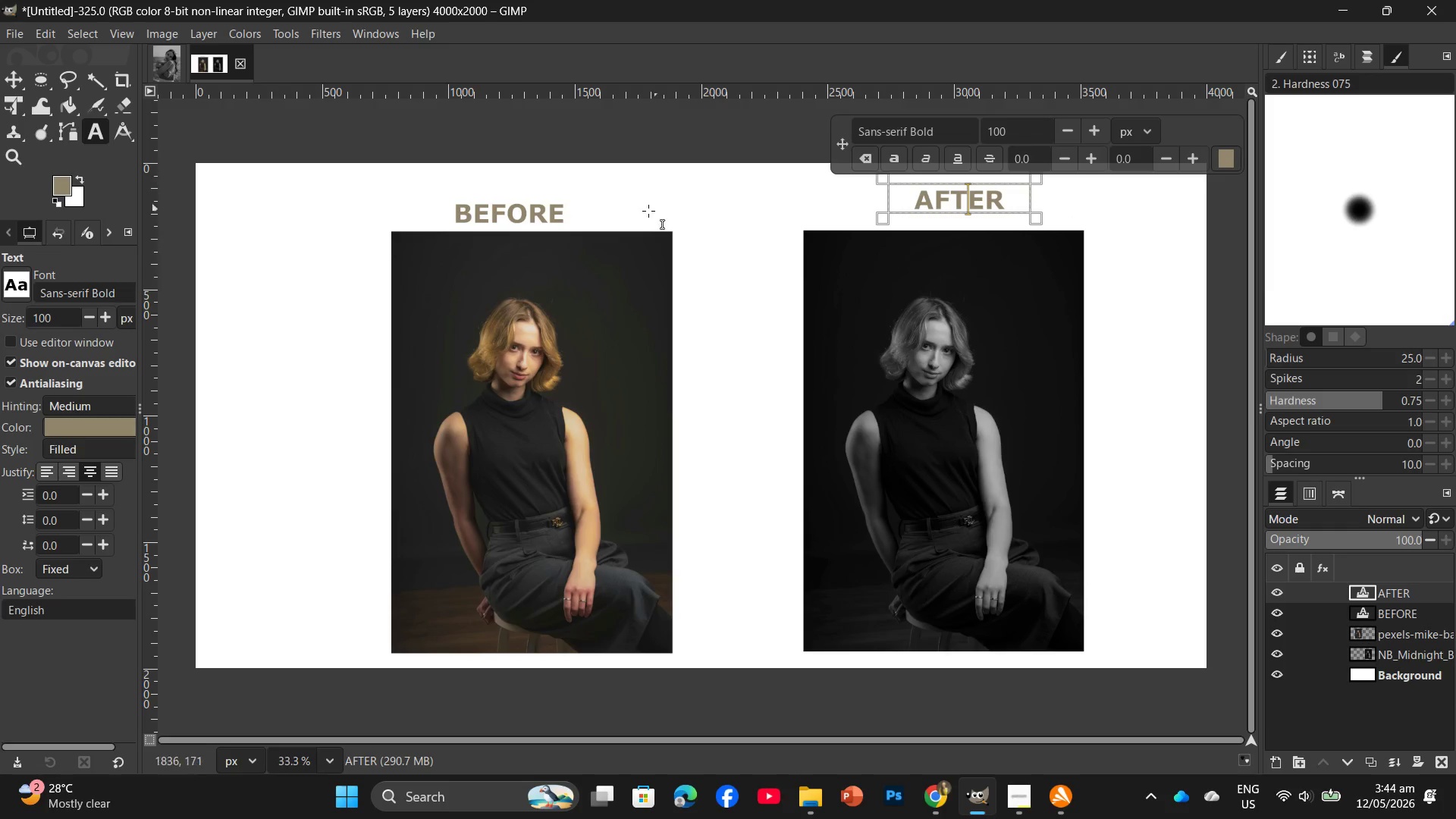 
left_click([536, 206])
 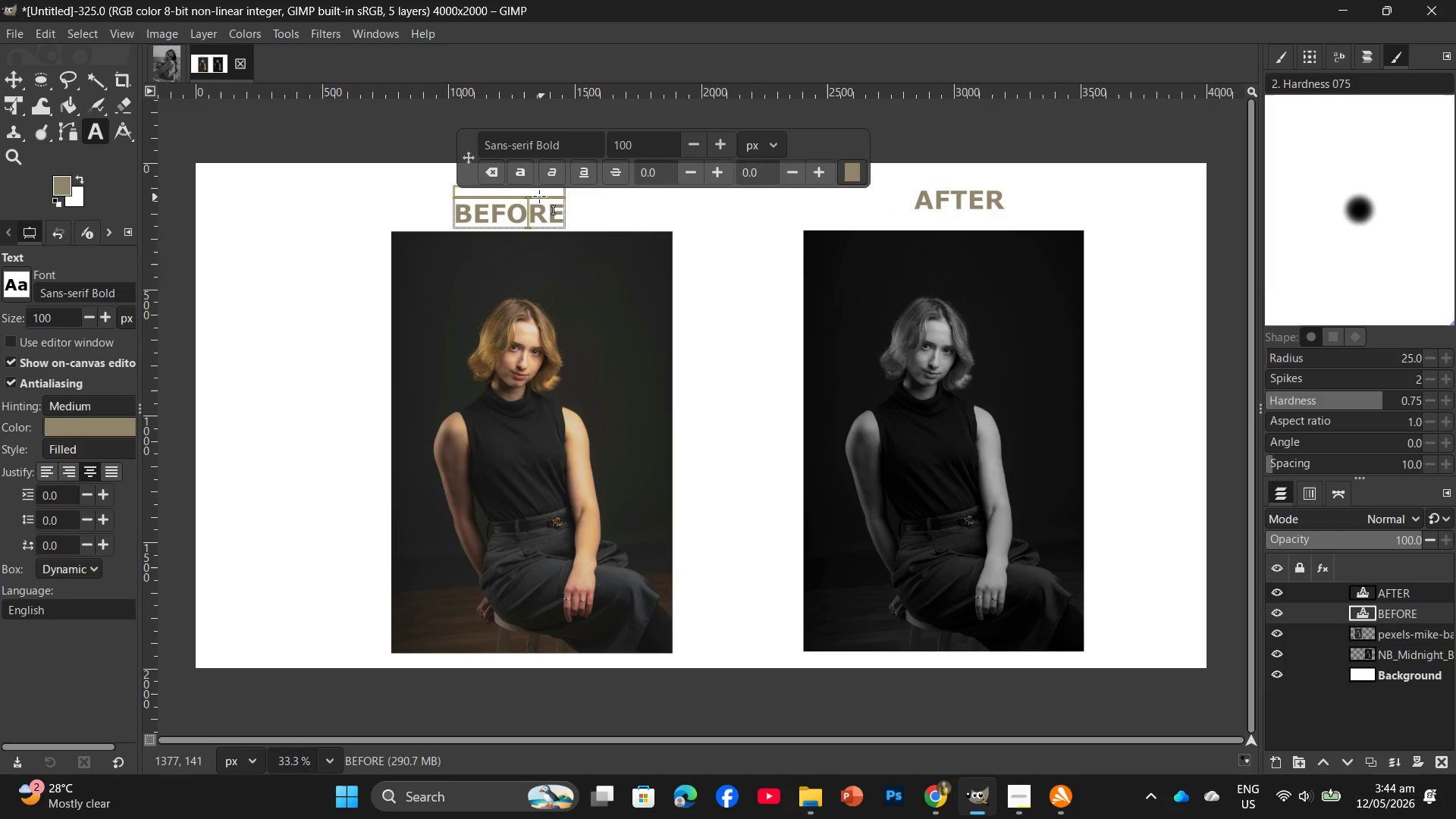 
left_click_drag(start_coordinate=[521, 190], to_coordinate=[524, 177])
 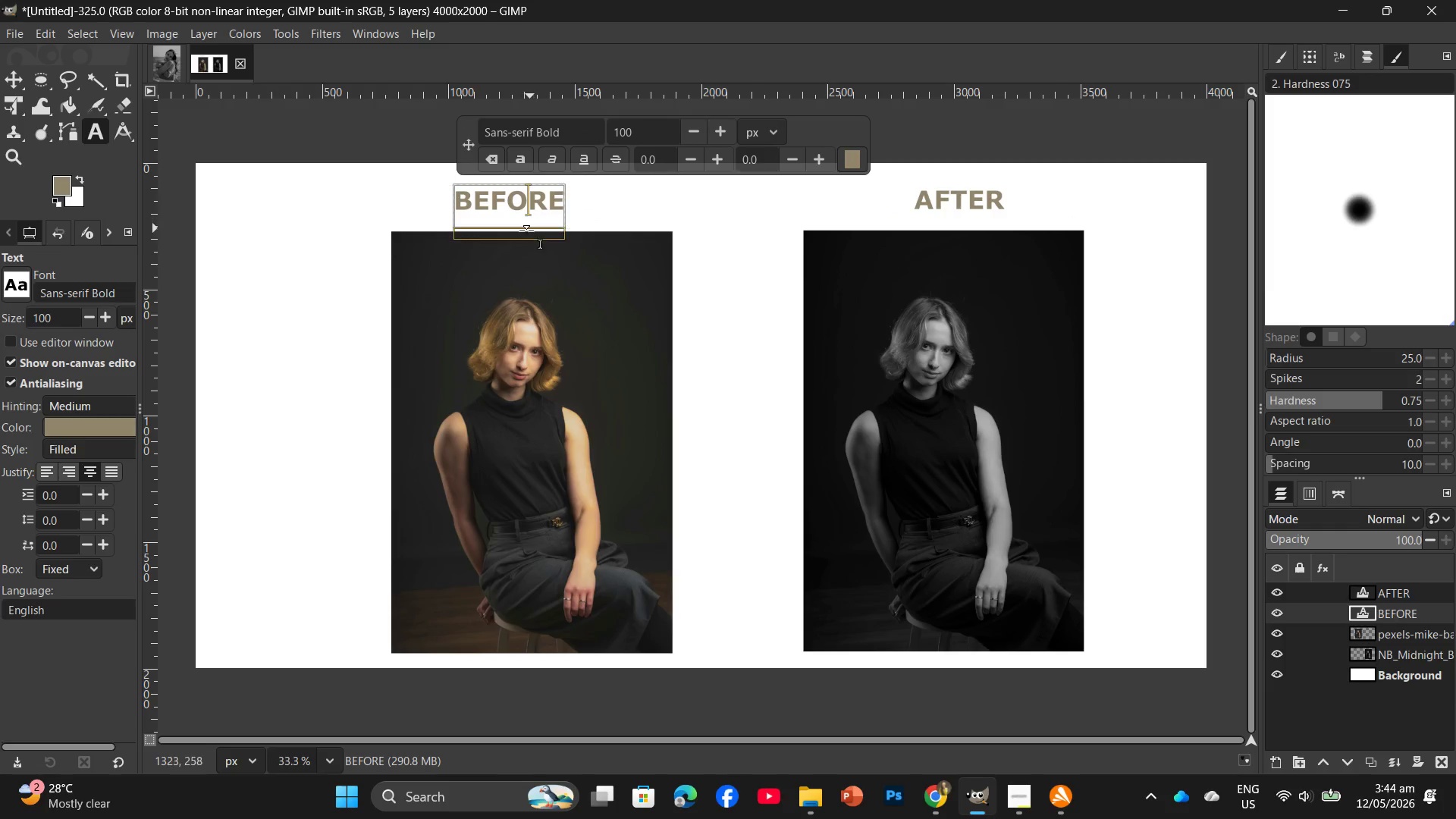 
left_click_drag(start_coordinate=[523, 237], to_coordinate=[526, 224])
 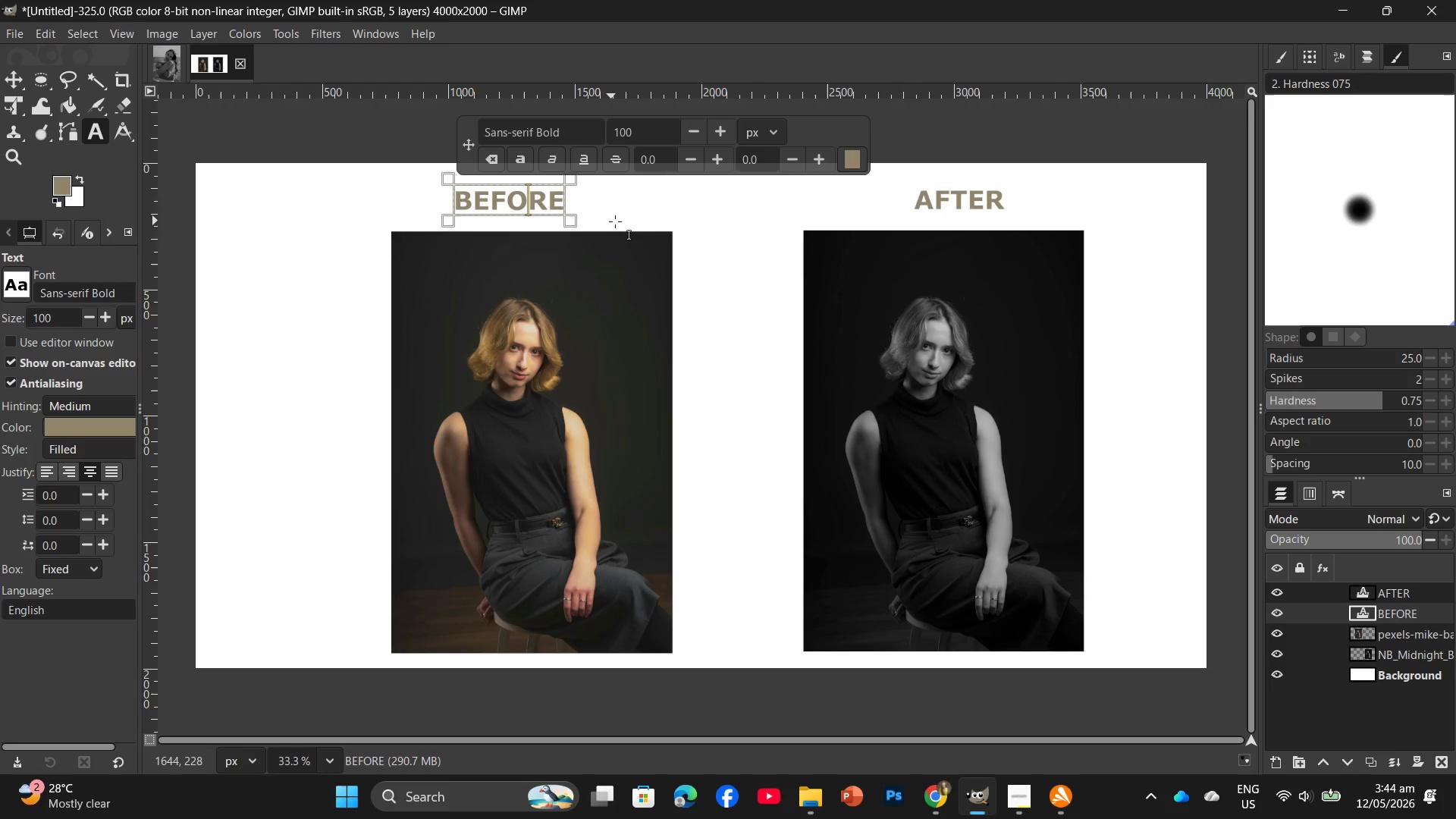 
left_click([620, 221])
 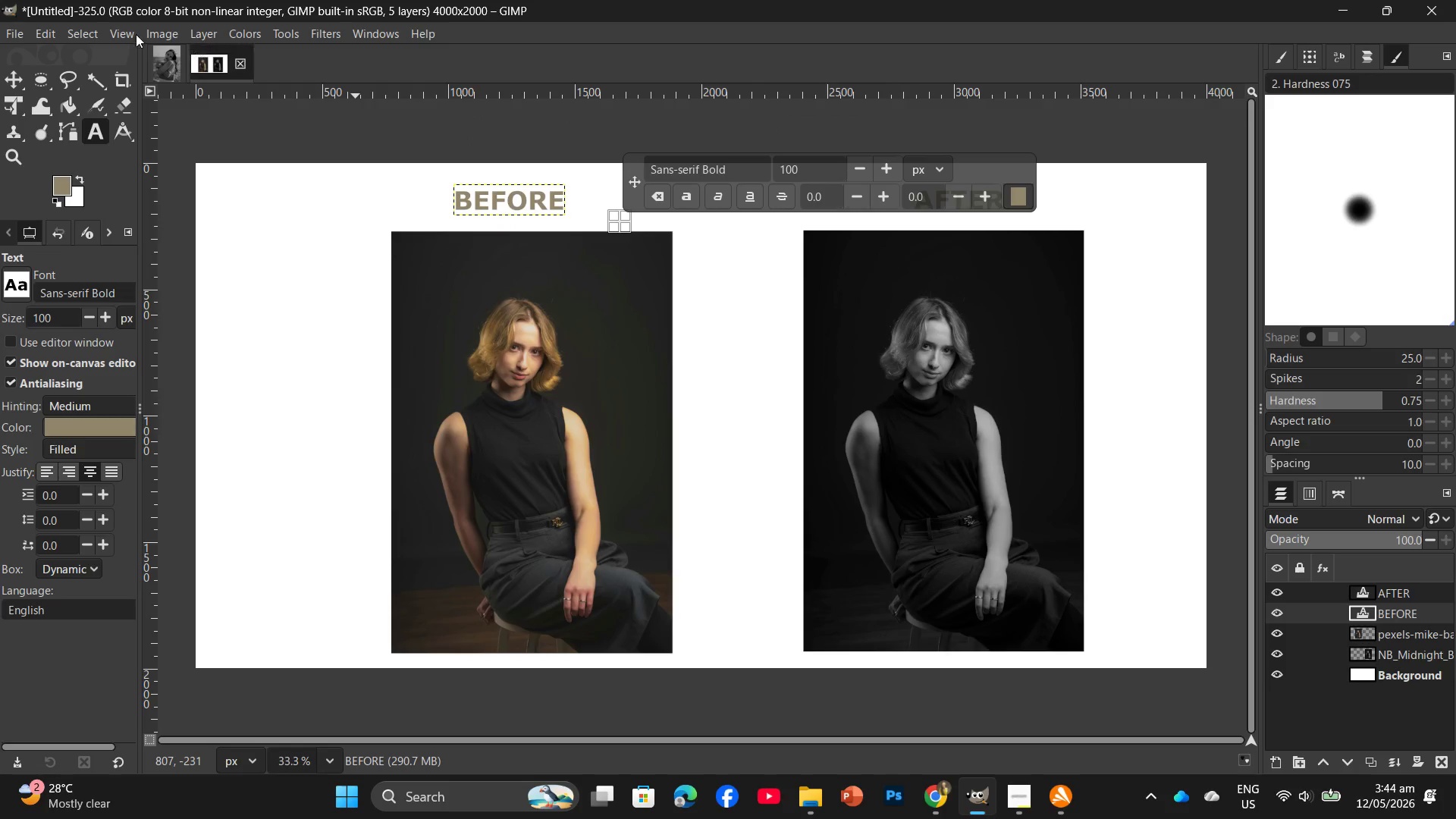 
left_click([25, 26])
 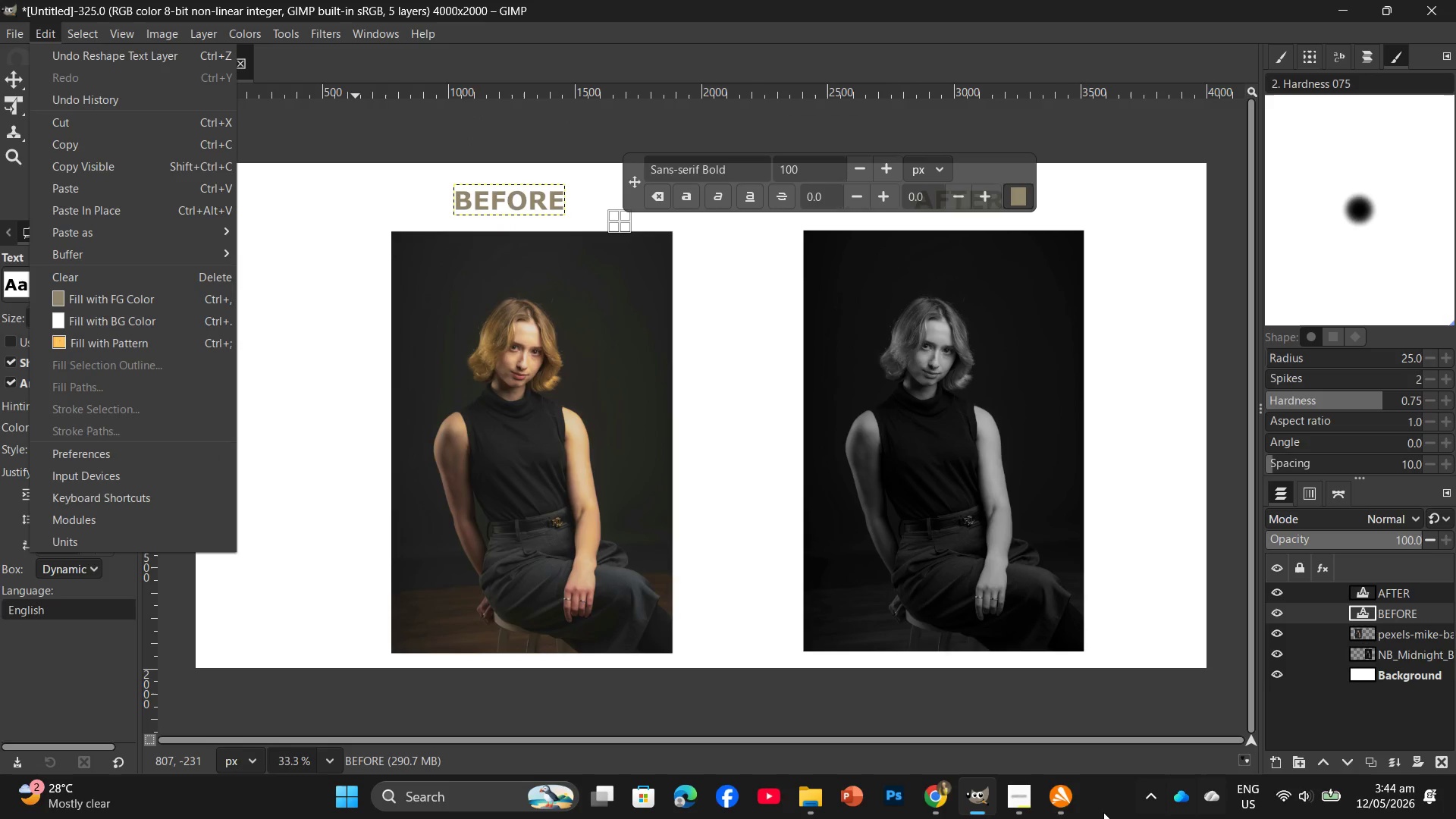 
left_click([1008, 795])